 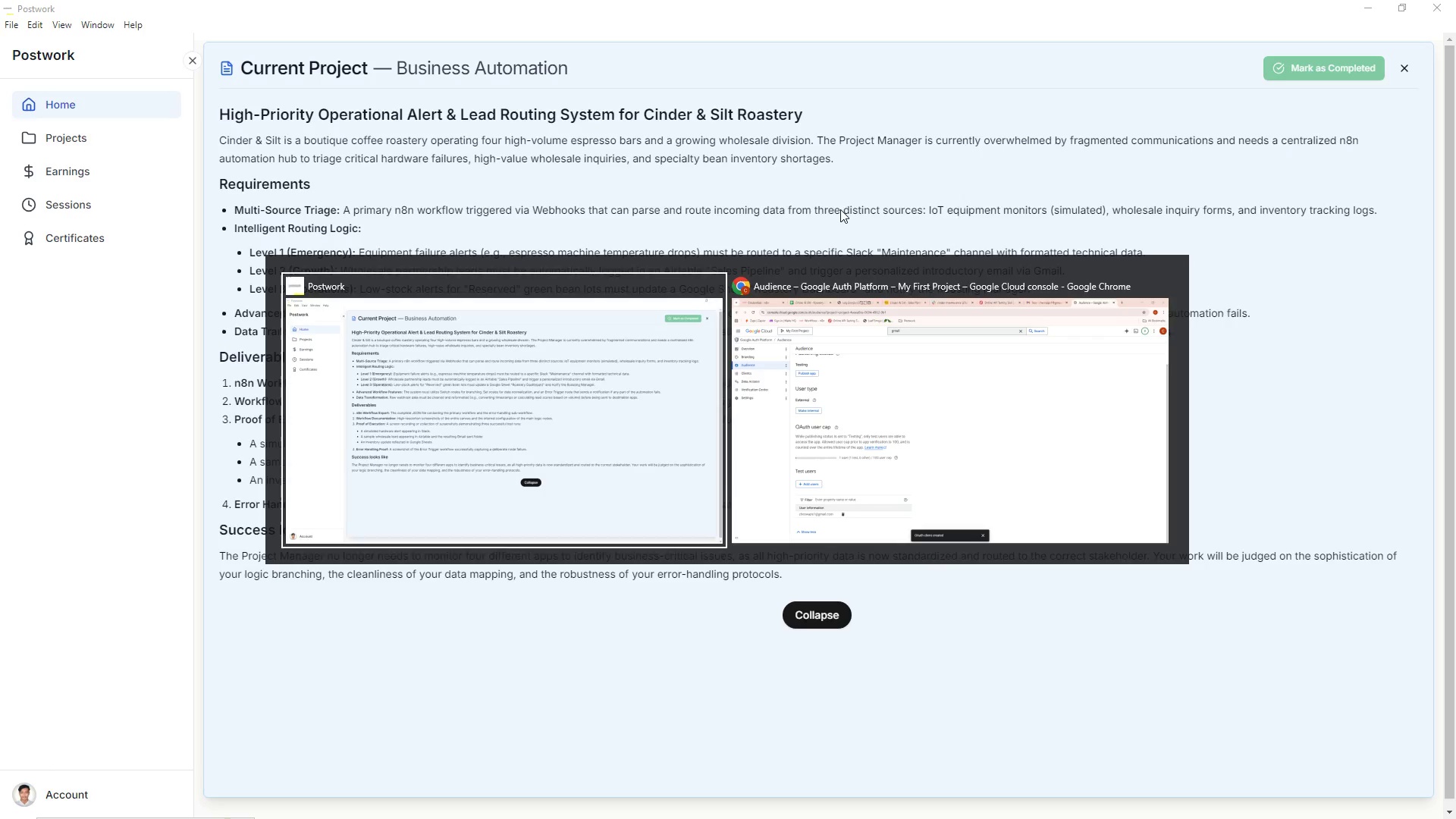 
key(Alt+Tab)
 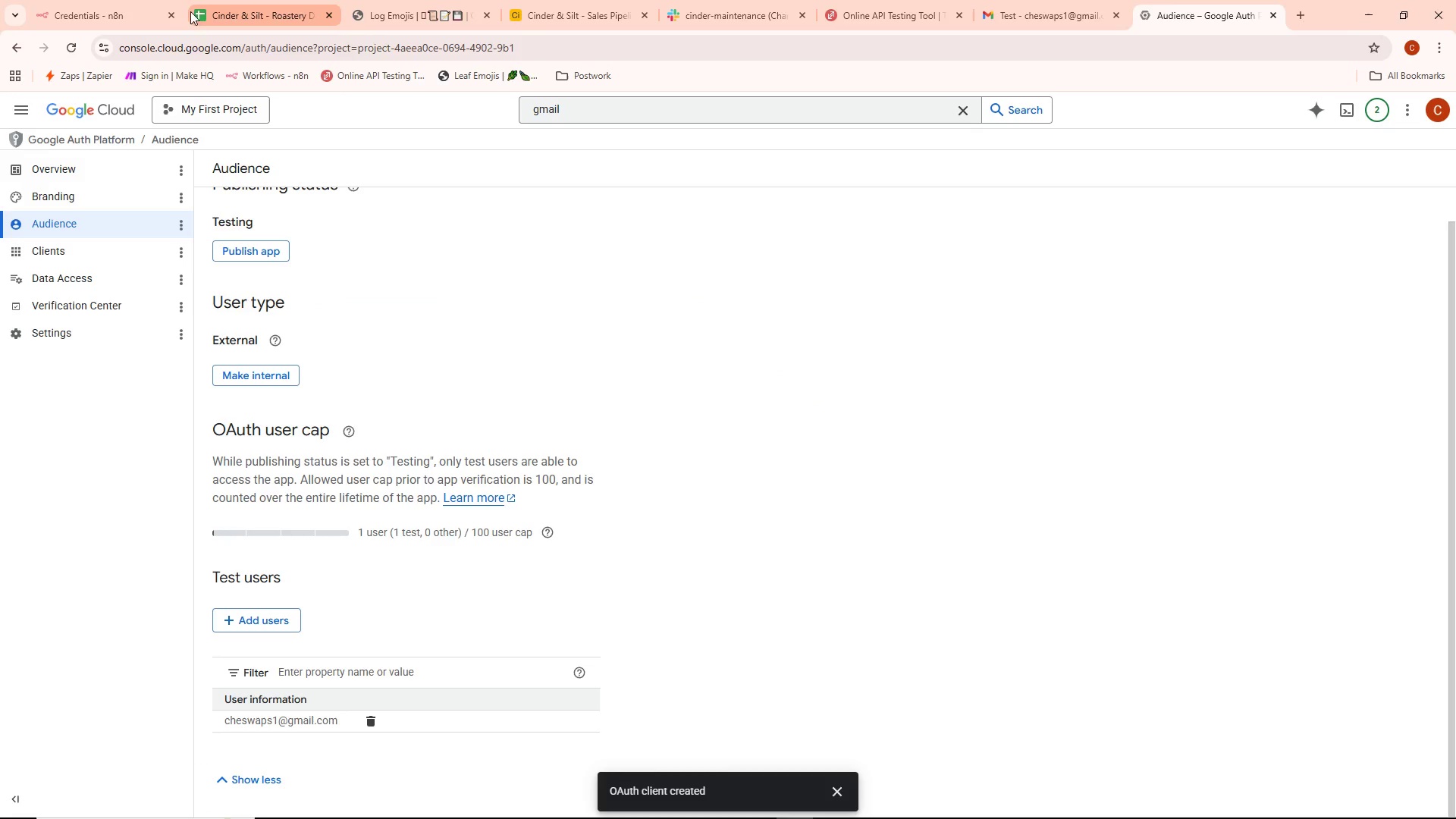 
left_click([99, 12])
 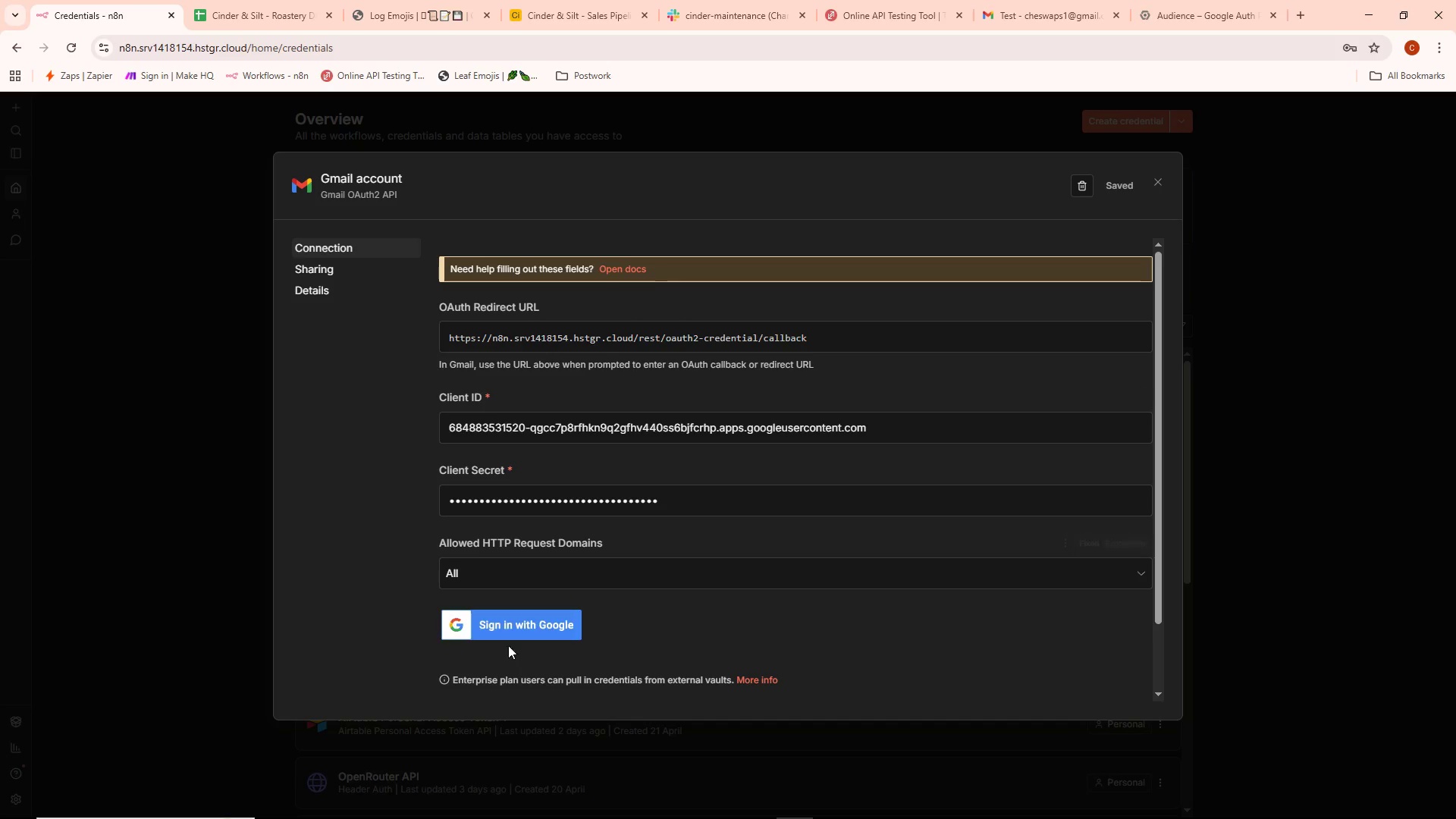 
left_click([512, 630])
 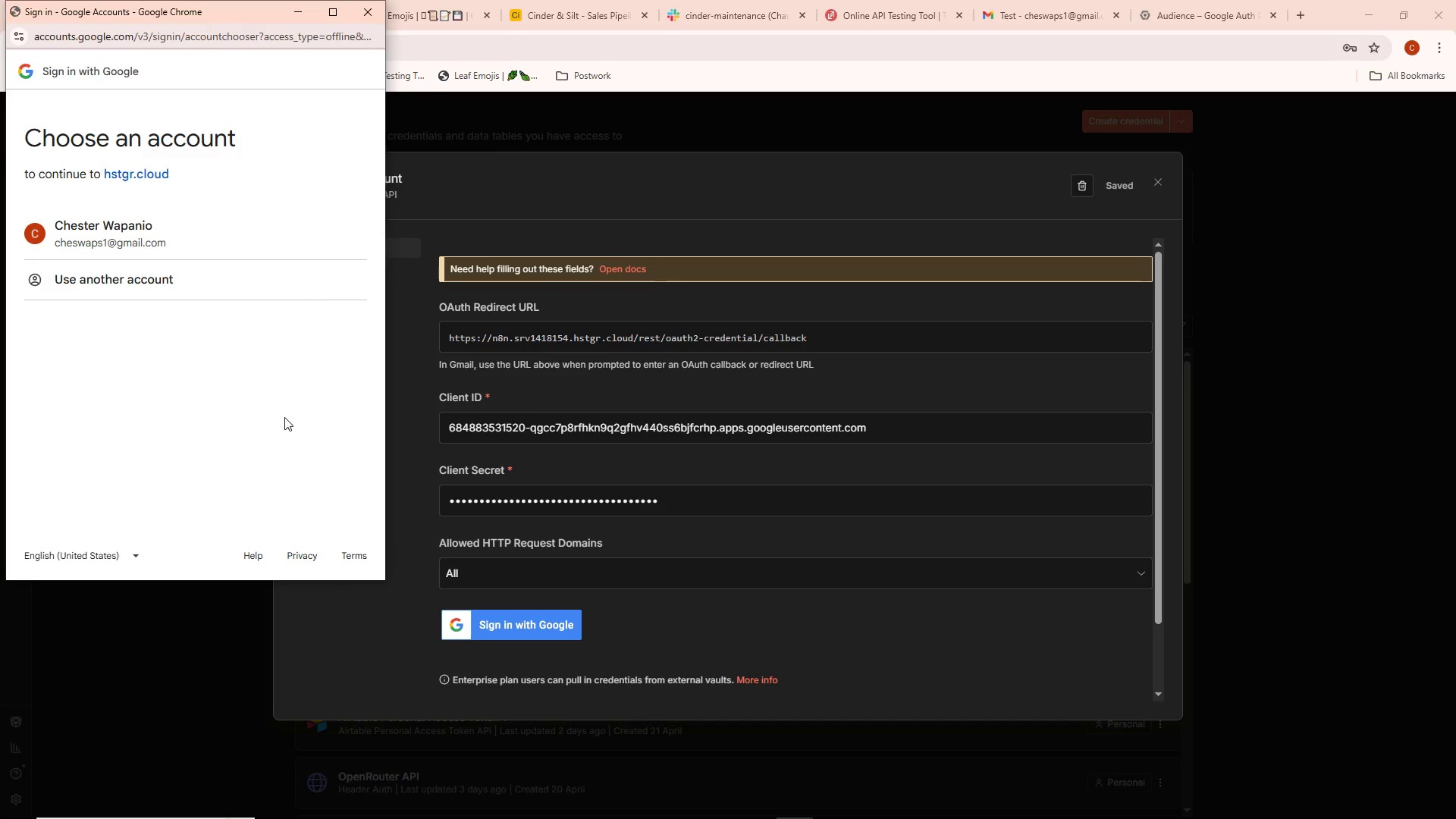 
left_click([187, 242])
 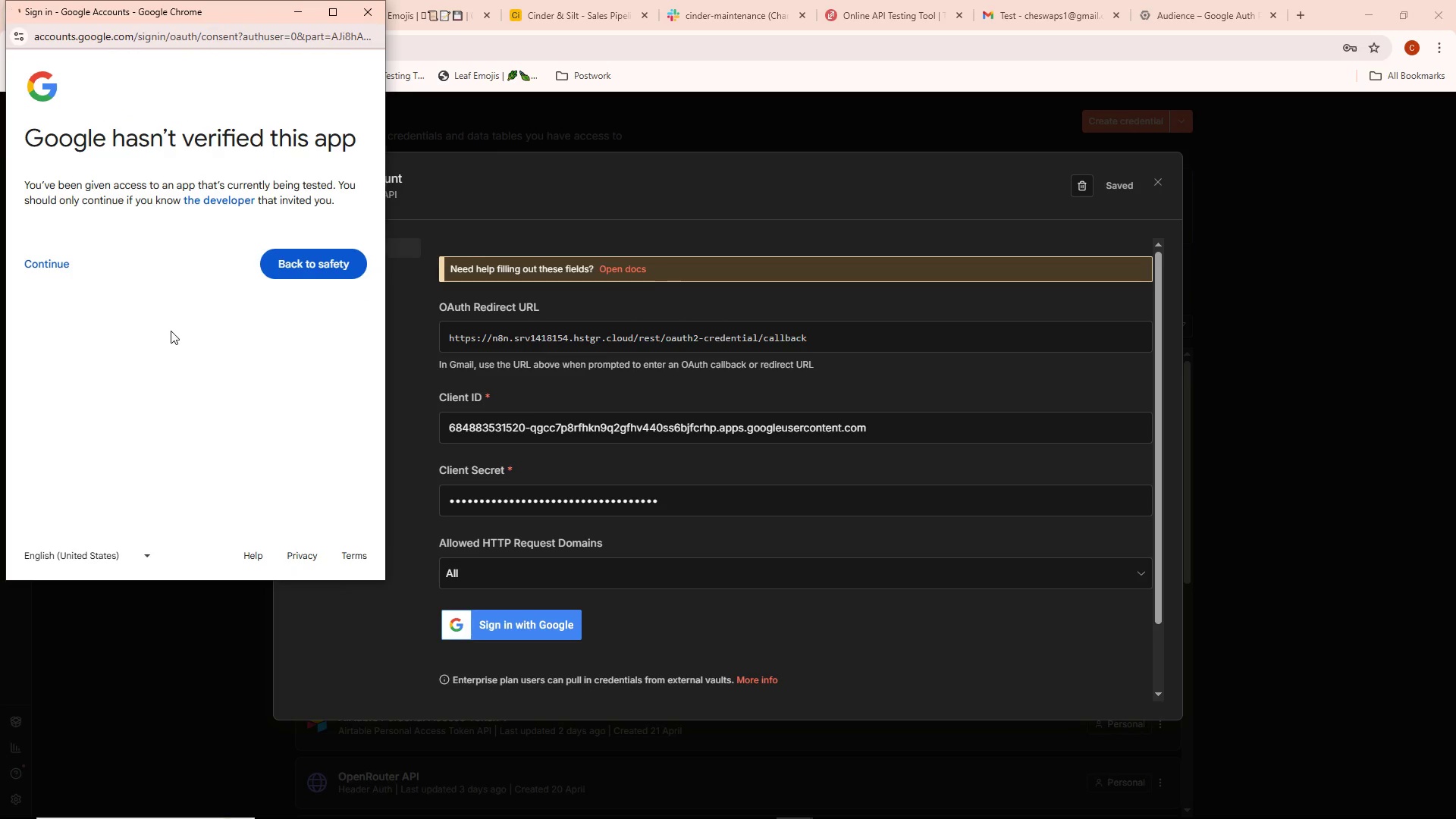 
left_click([39, 301])
 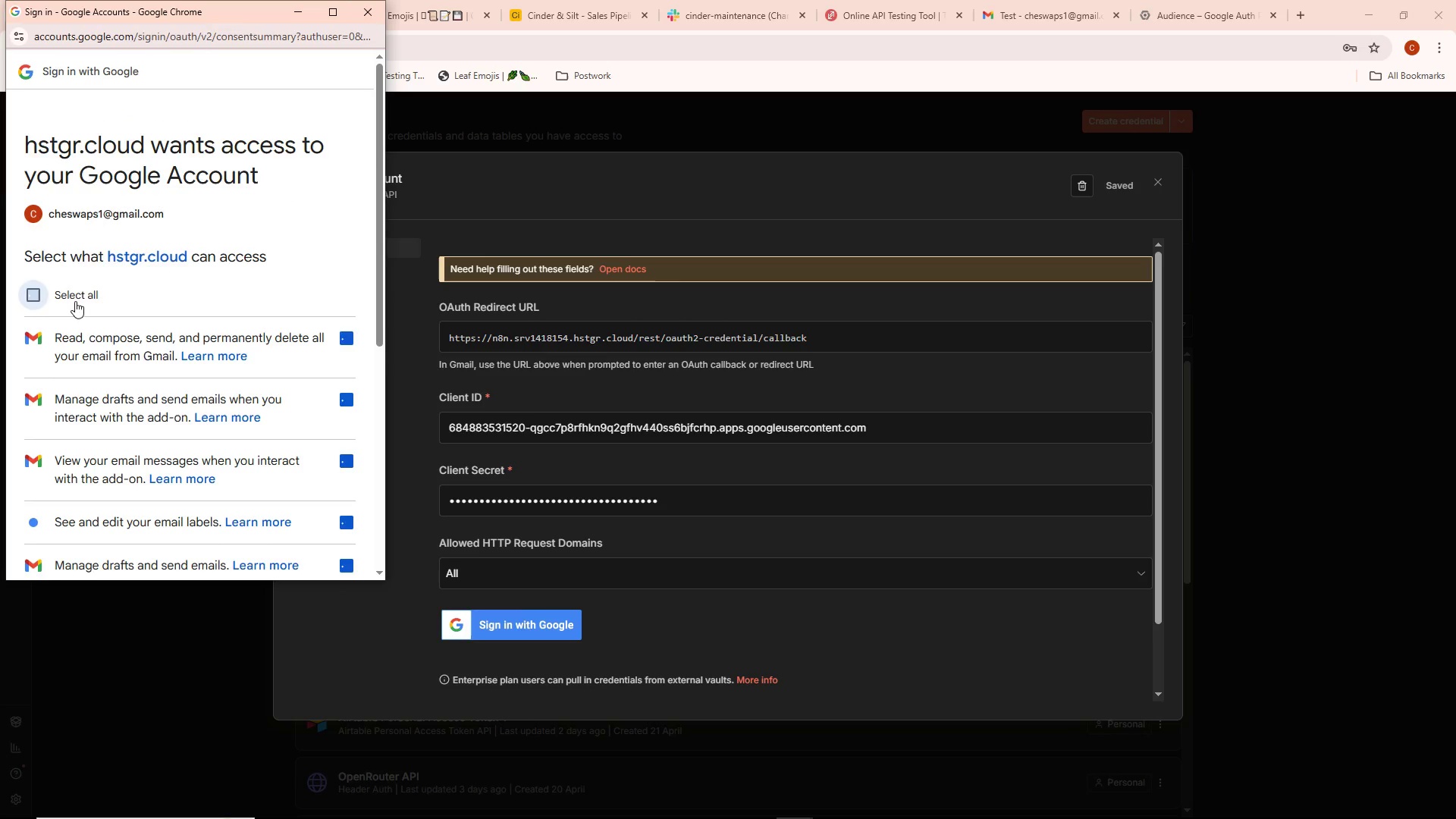 
scroll: coordinate [268, 326], scroll_direction: down, amount: 5.0
 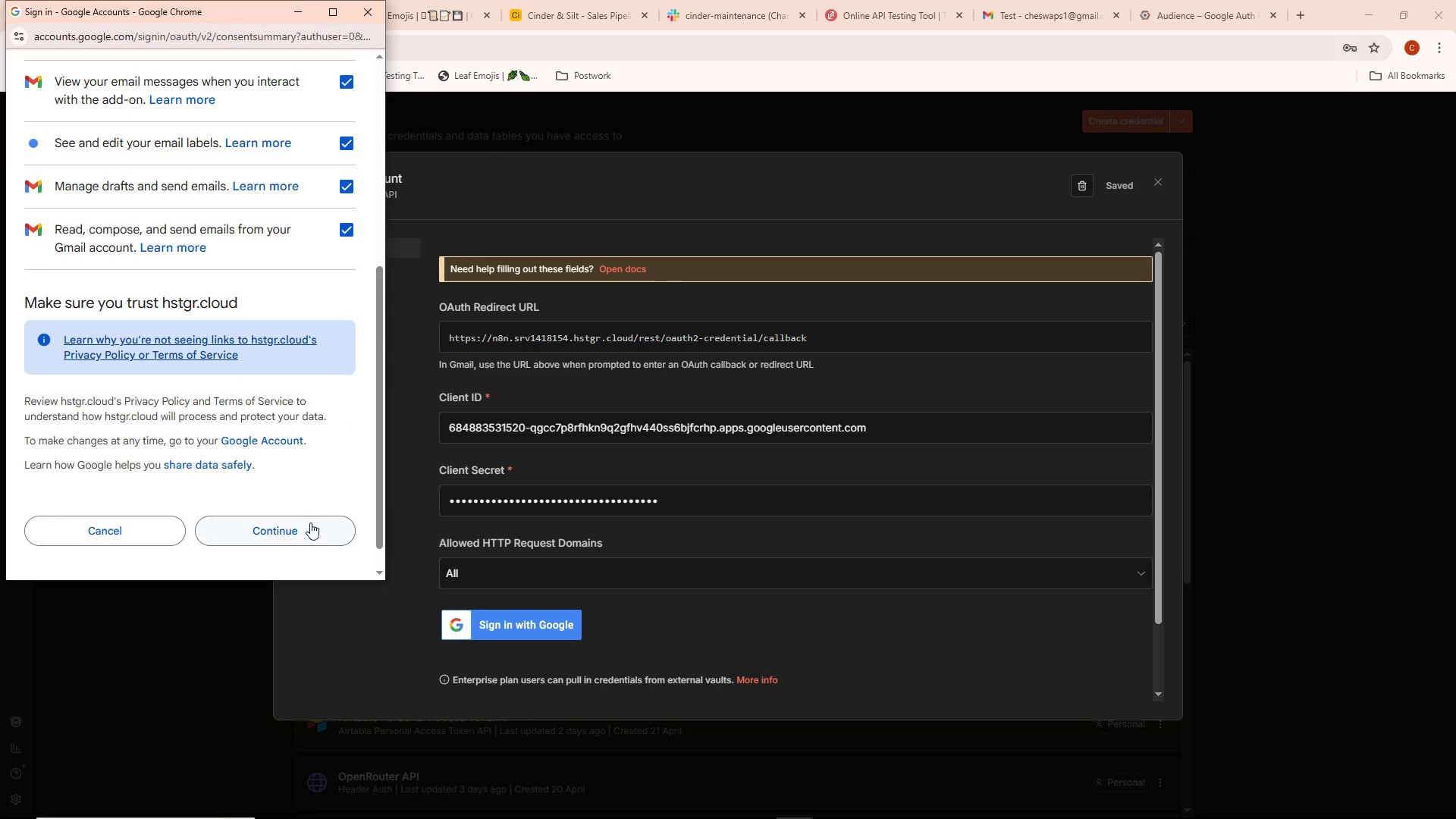 
left_click([306, 528])
 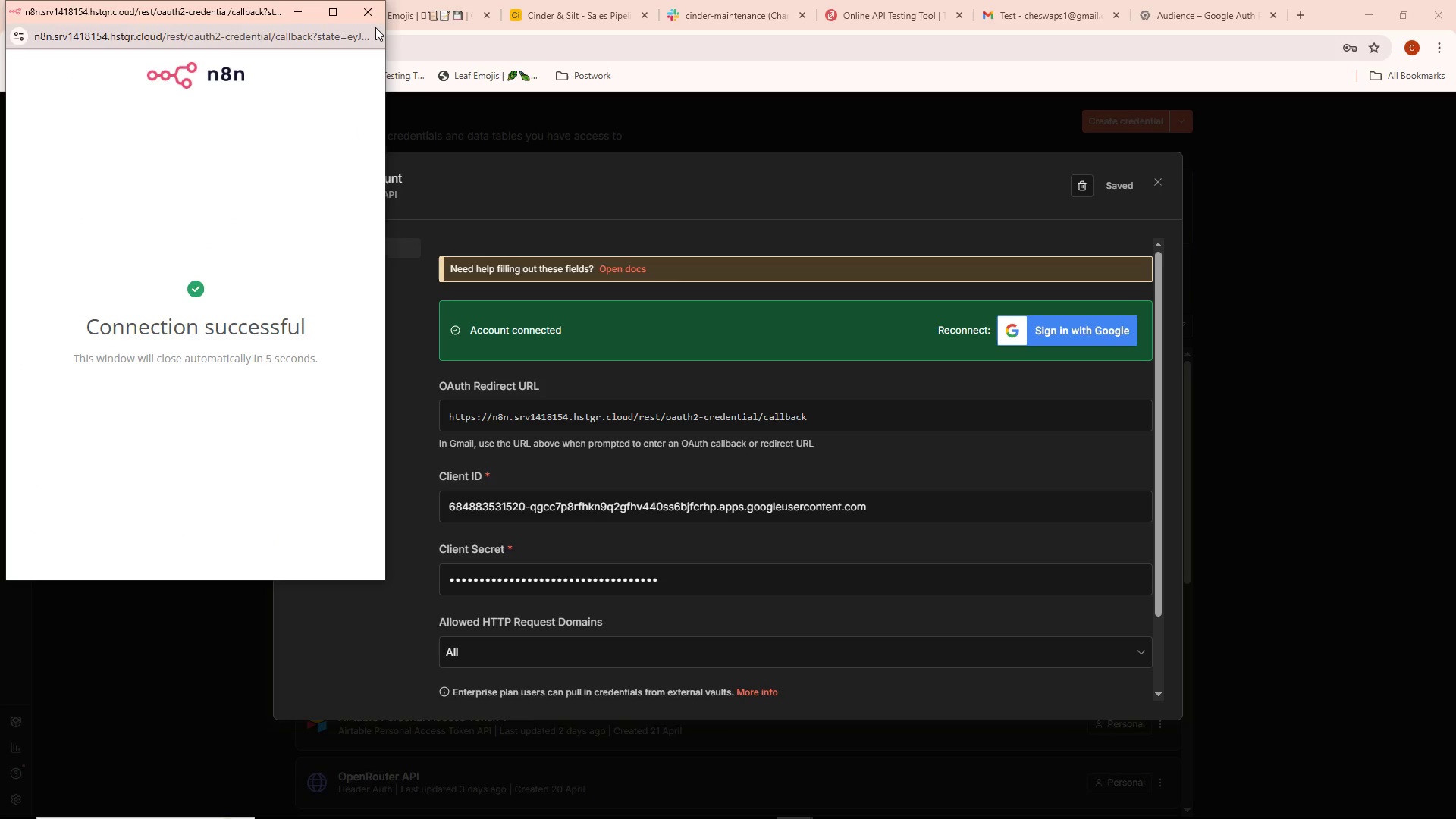 
left_click([373, 17])
 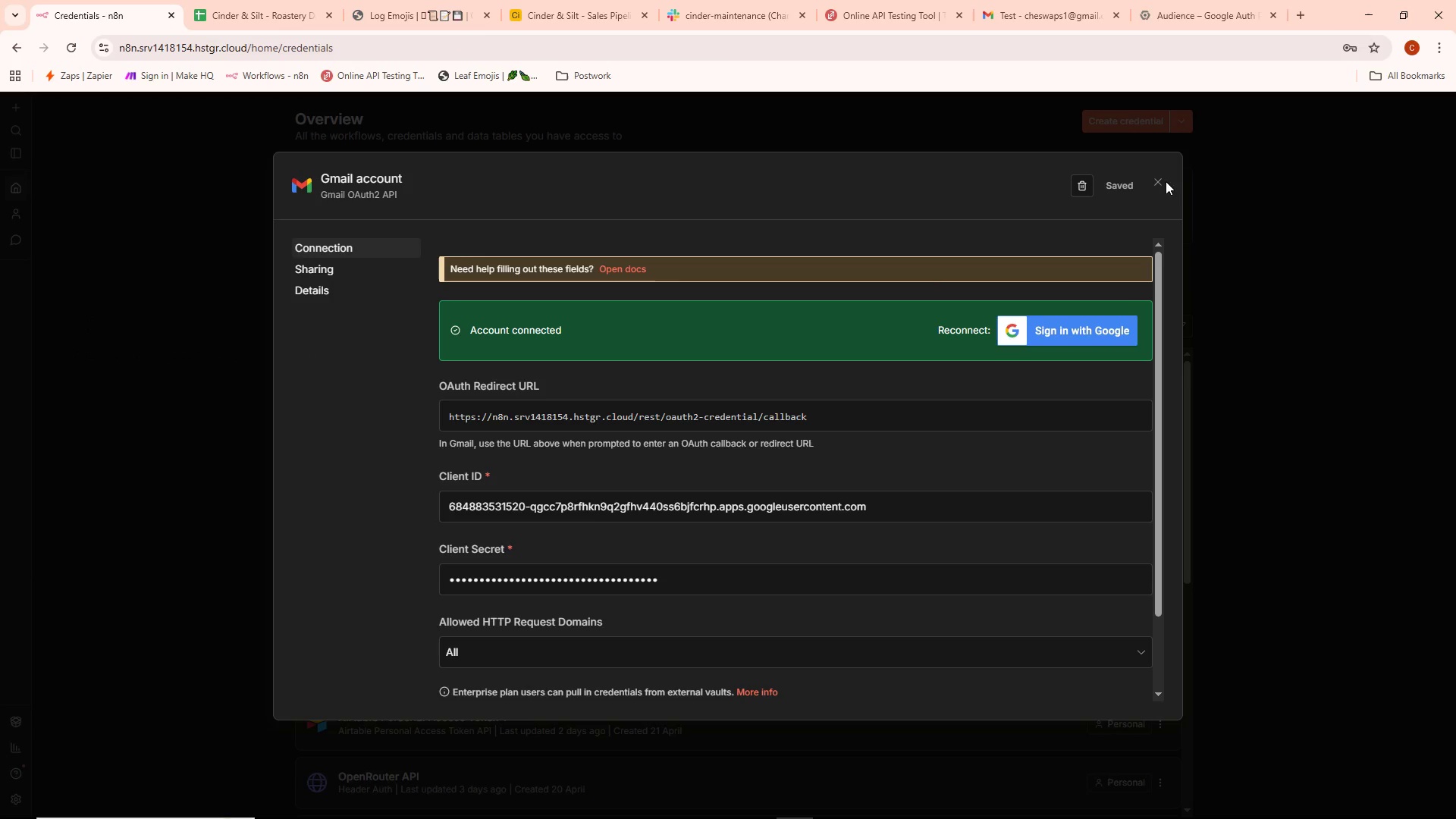 
left_click([1159, 181])
 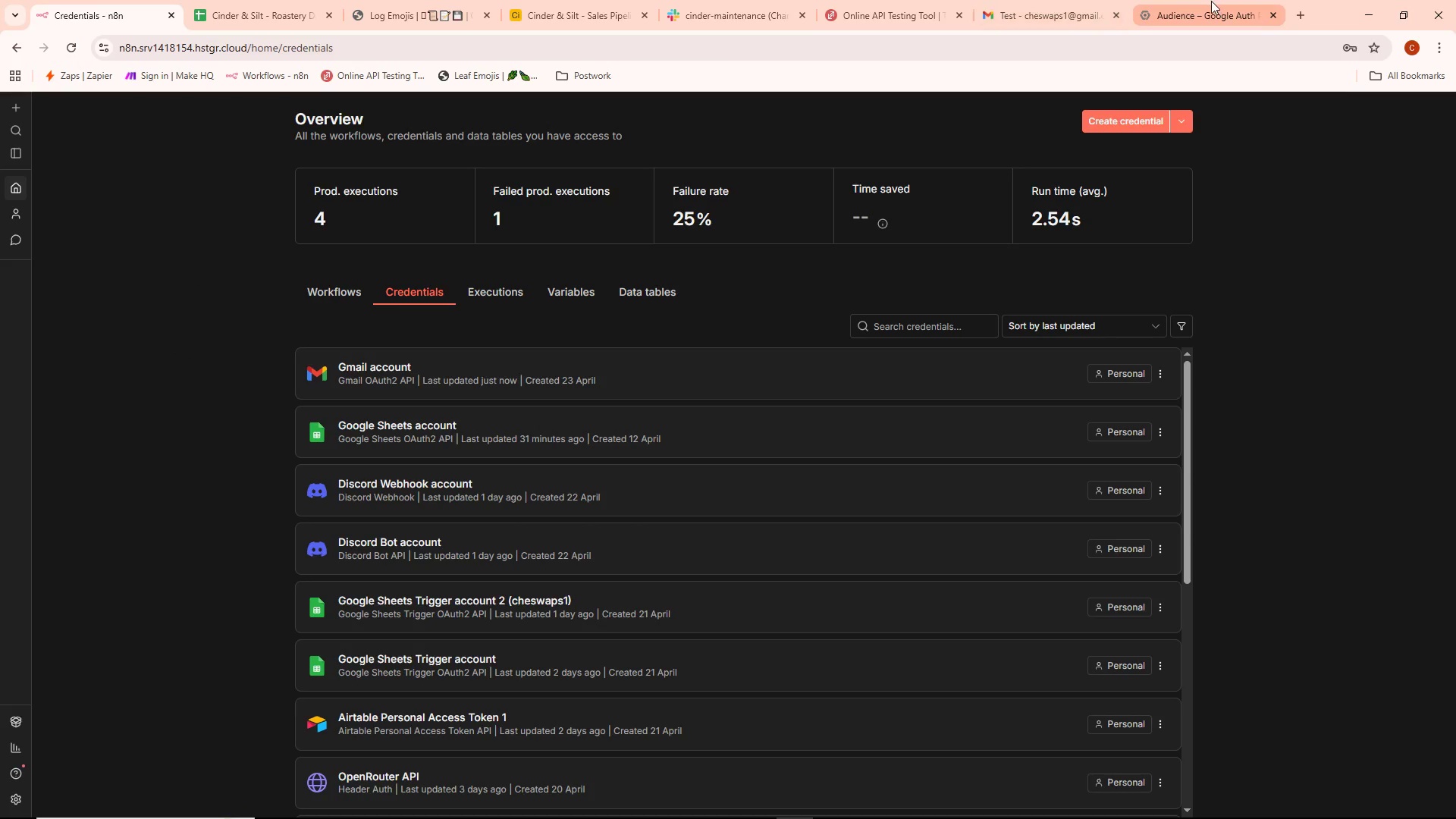 
left_click([1274, 13])
 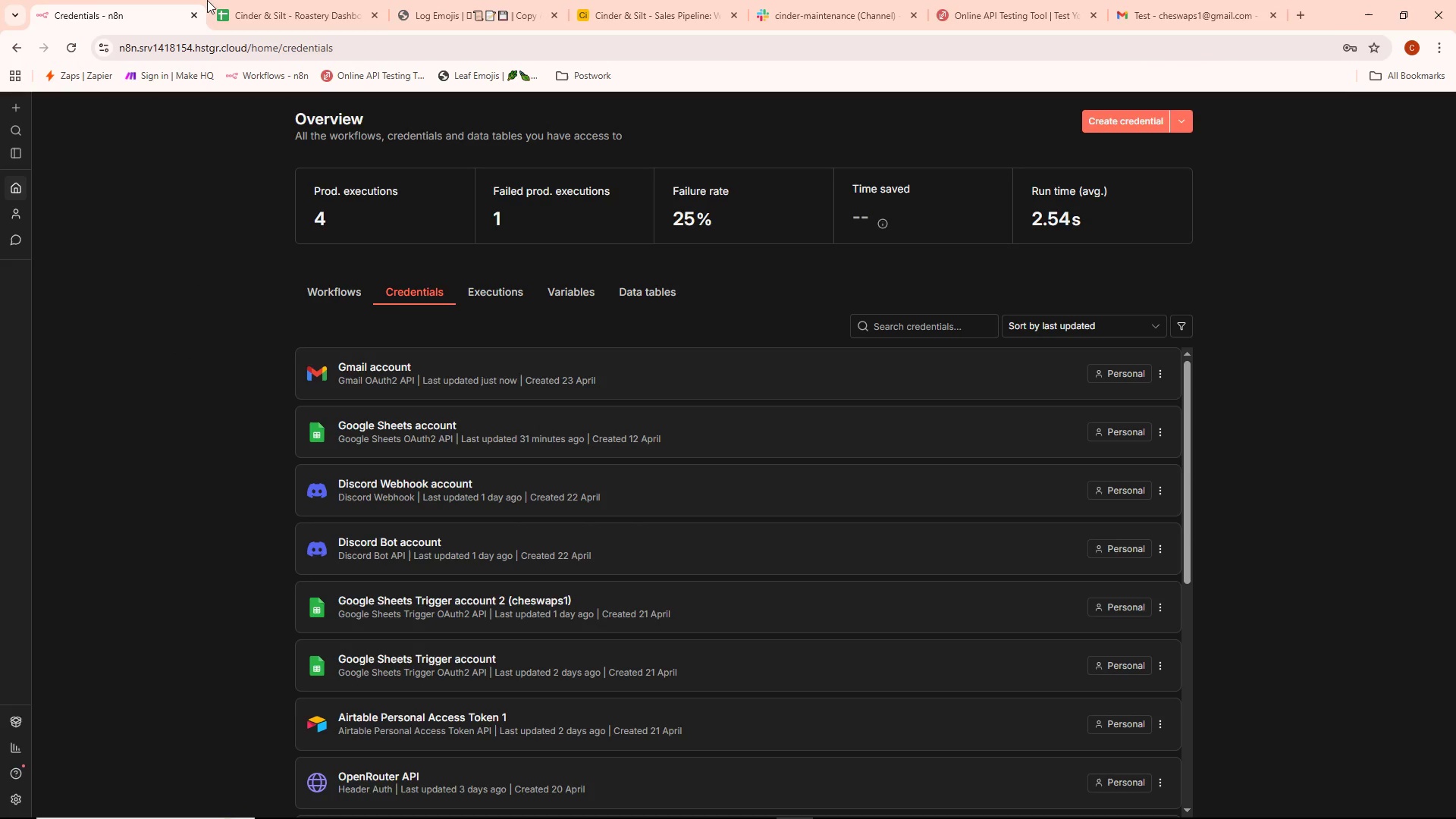 
double_click([334, 0])
 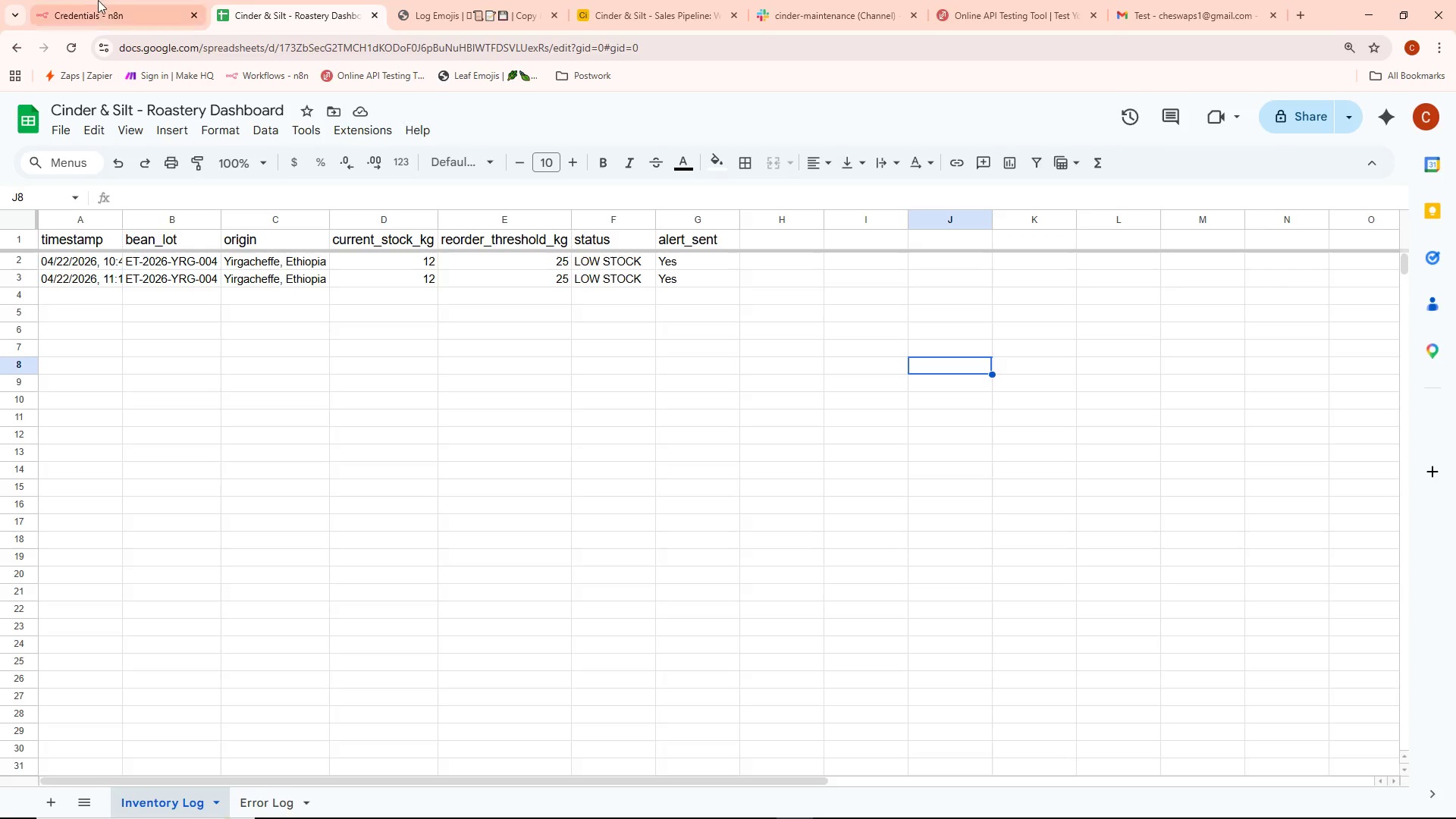 
triple_click([76, 0])
 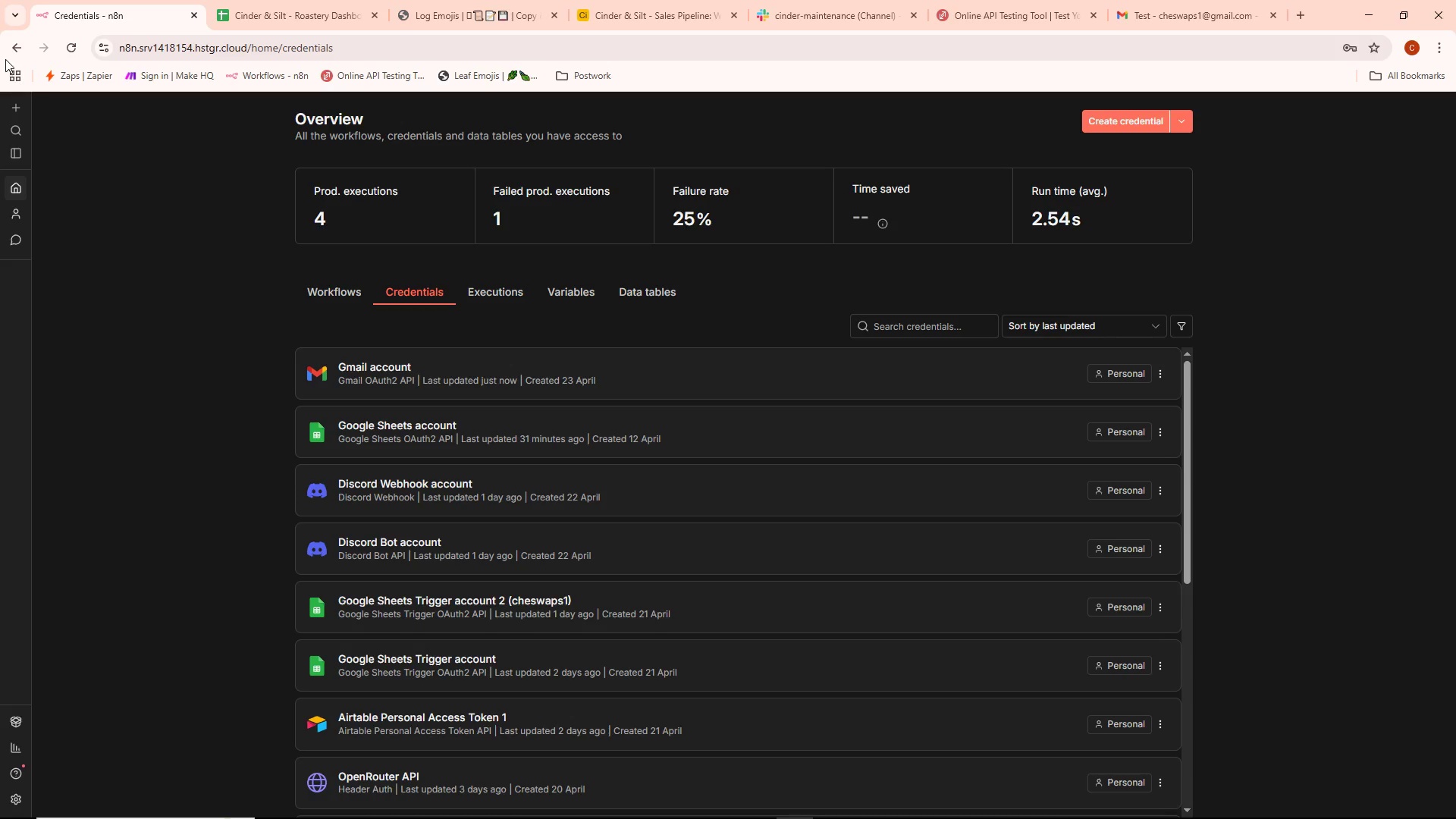 
left_click([14, 44])
 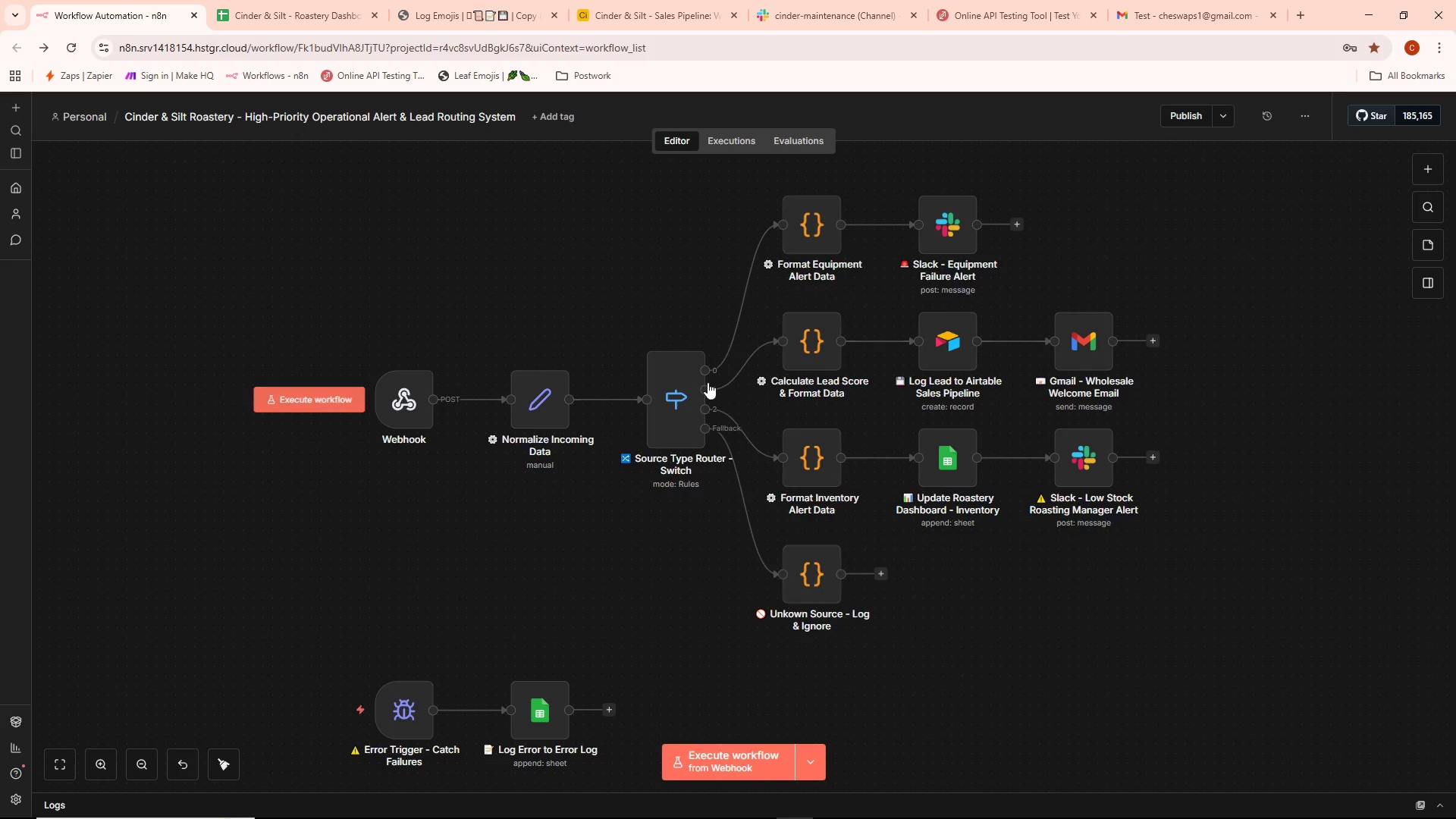 
double_click([1080, 360])
 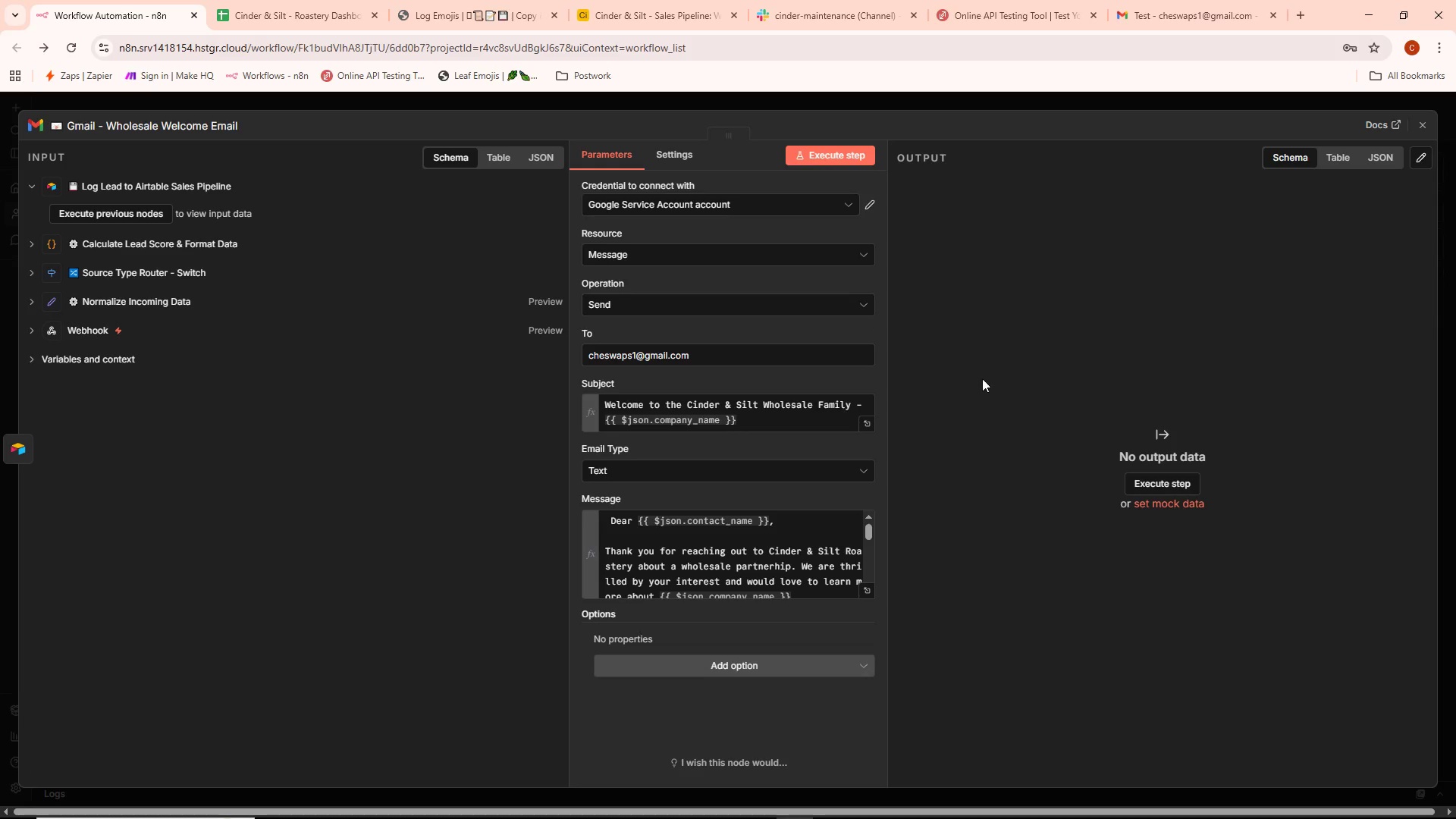 
mouse_move([711, 231])
 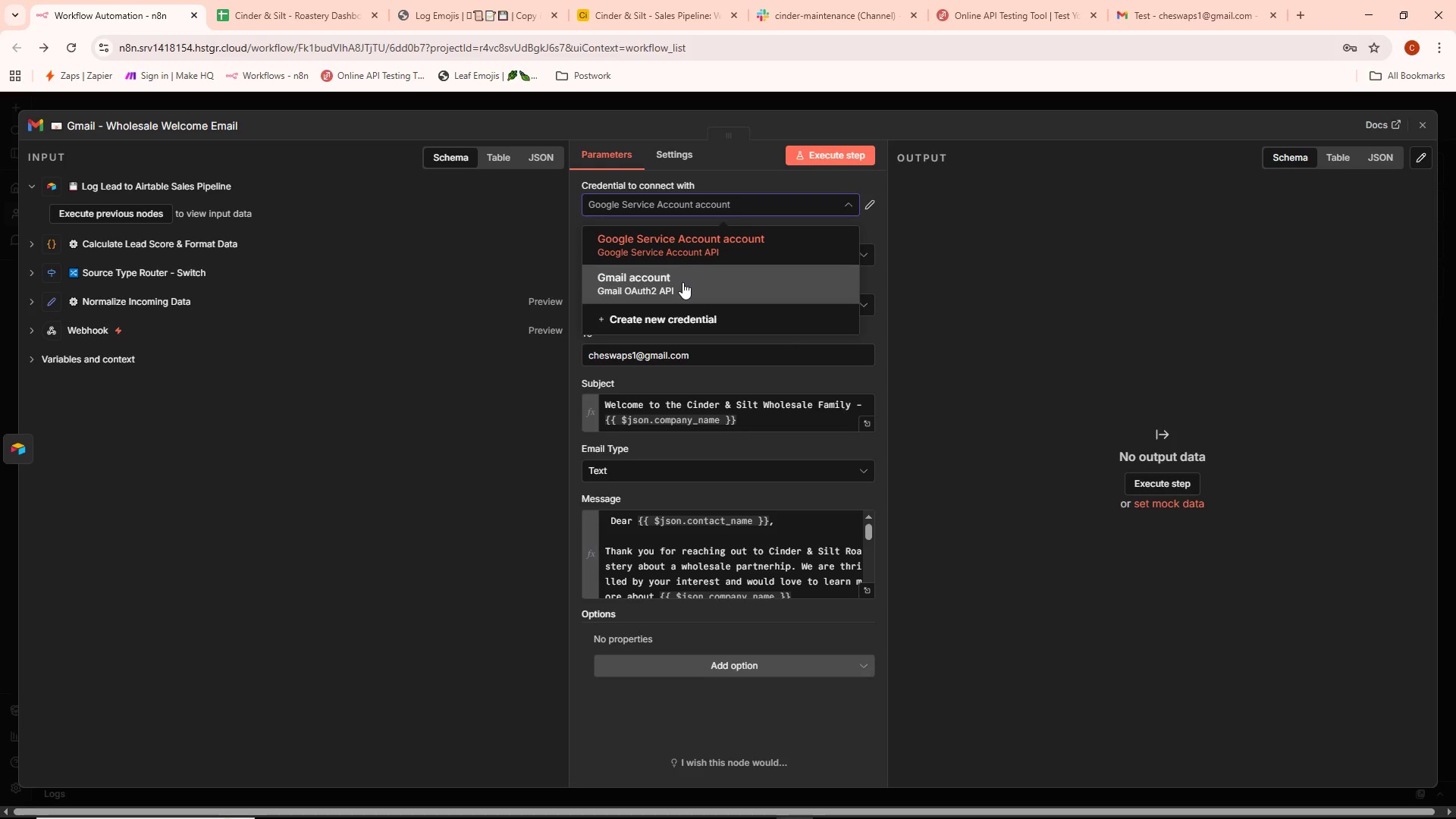 
left_click([682, 282])
 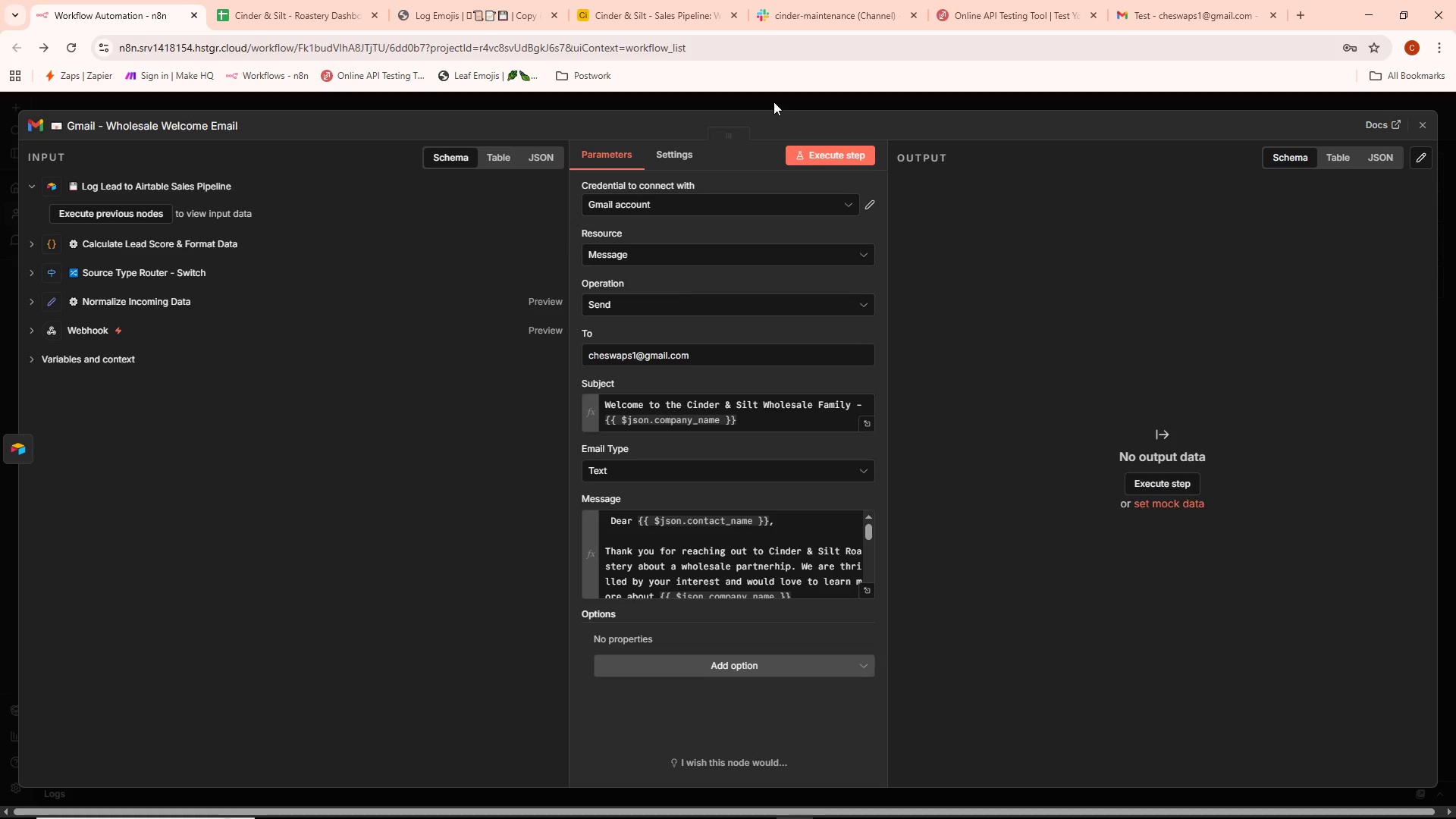 
left_click([774, 100])
 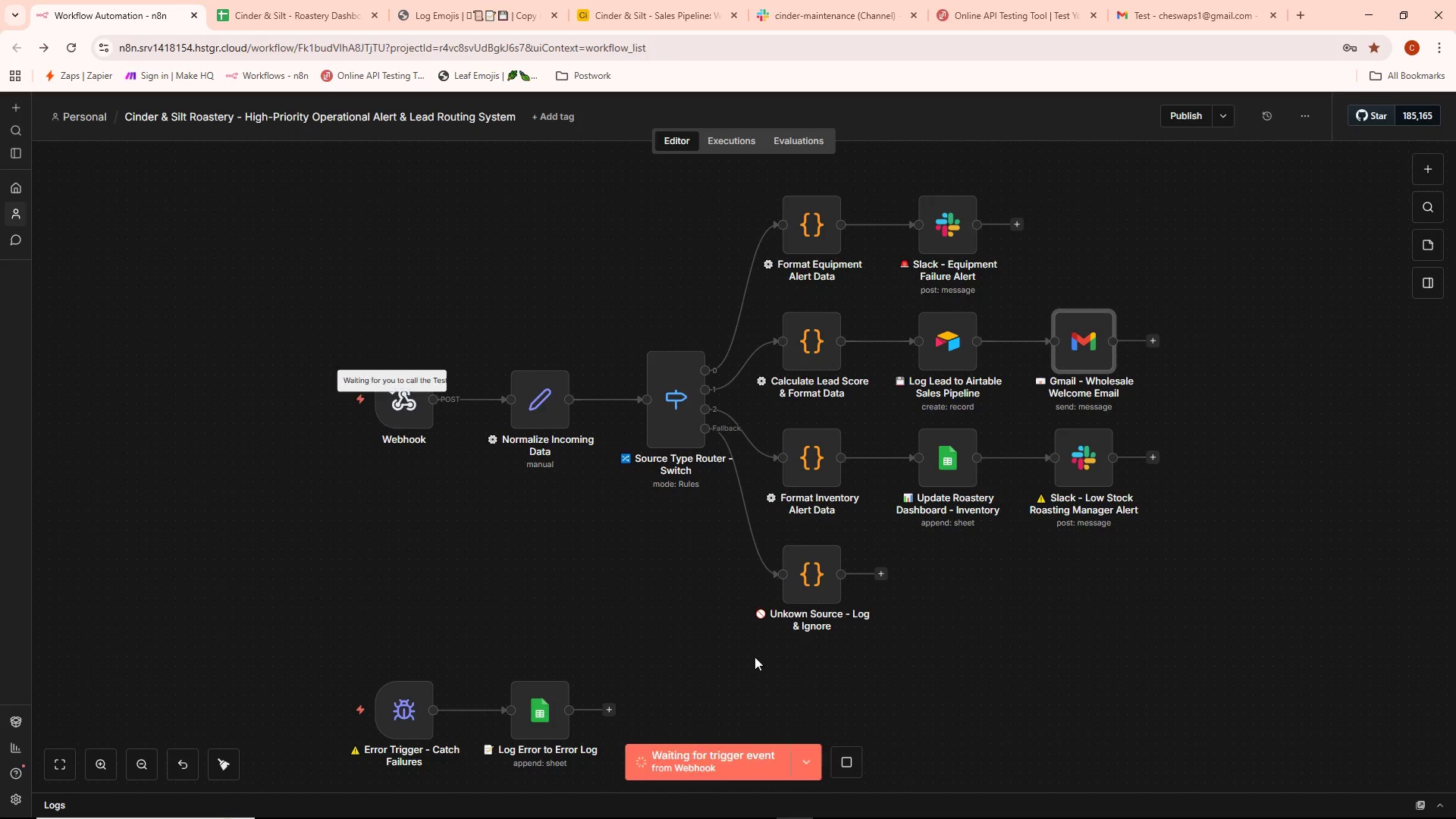 
left_click([992, 17])
 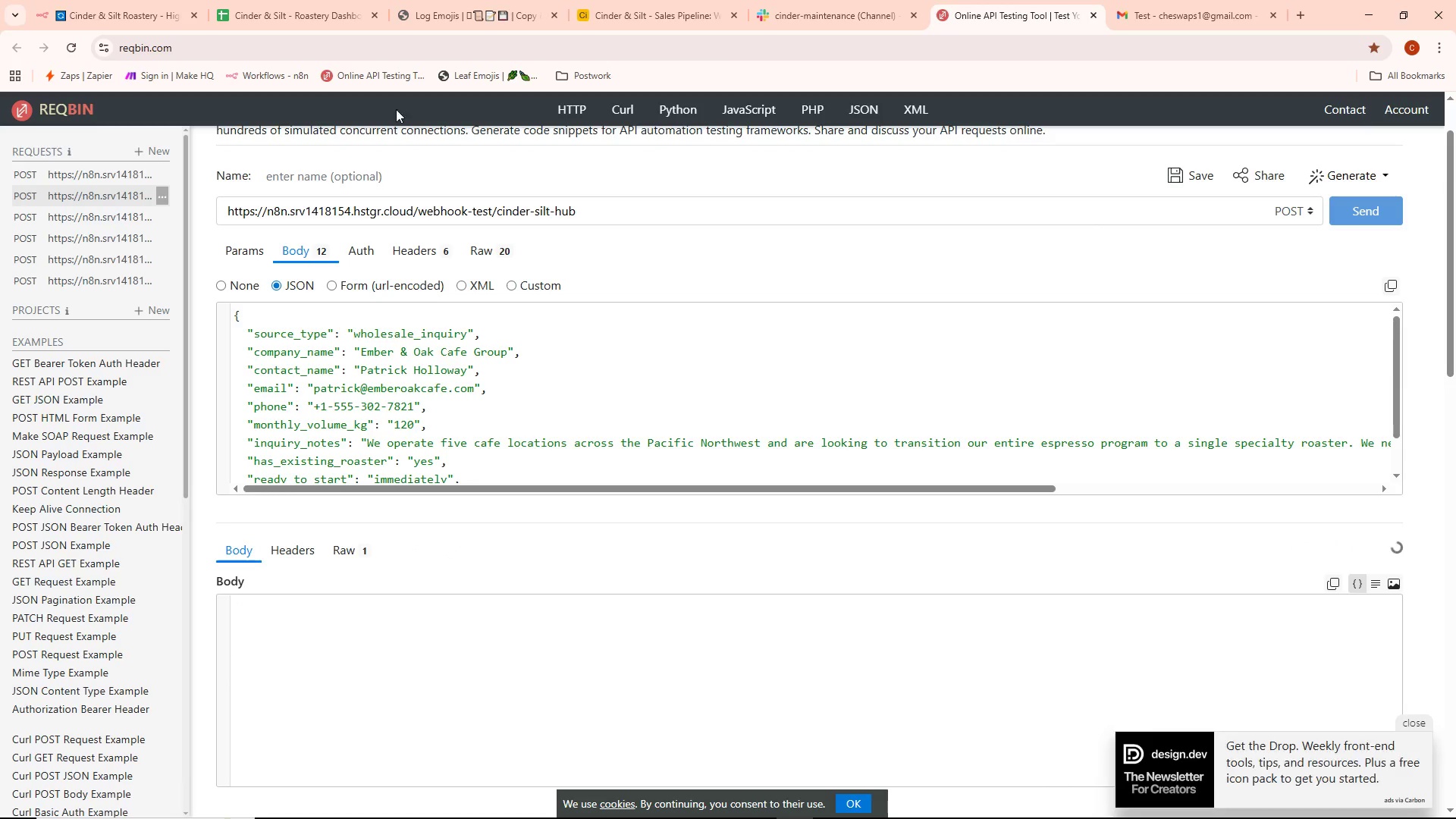 
left_click([155, 0])
 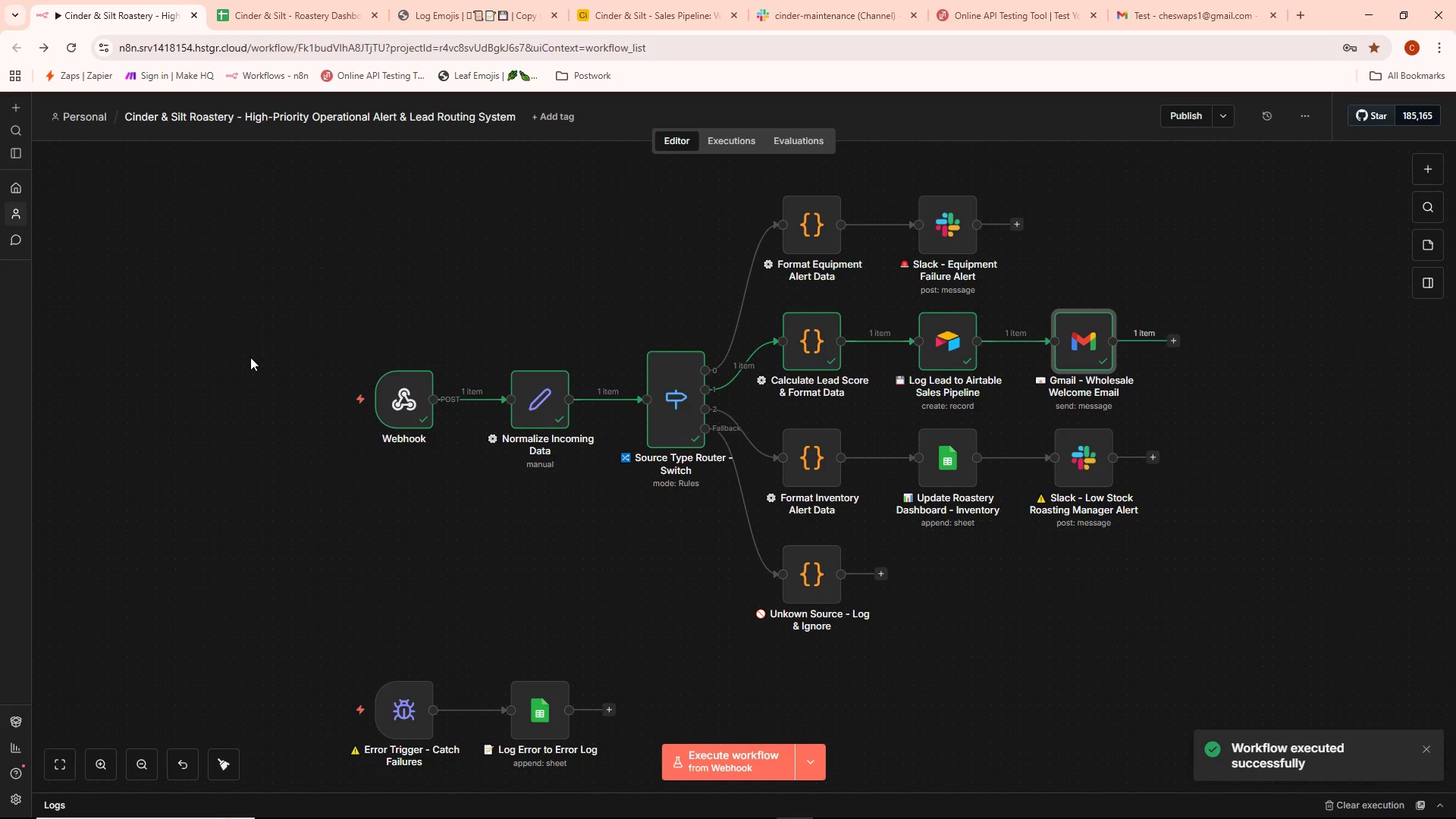 
wait(5.69)
 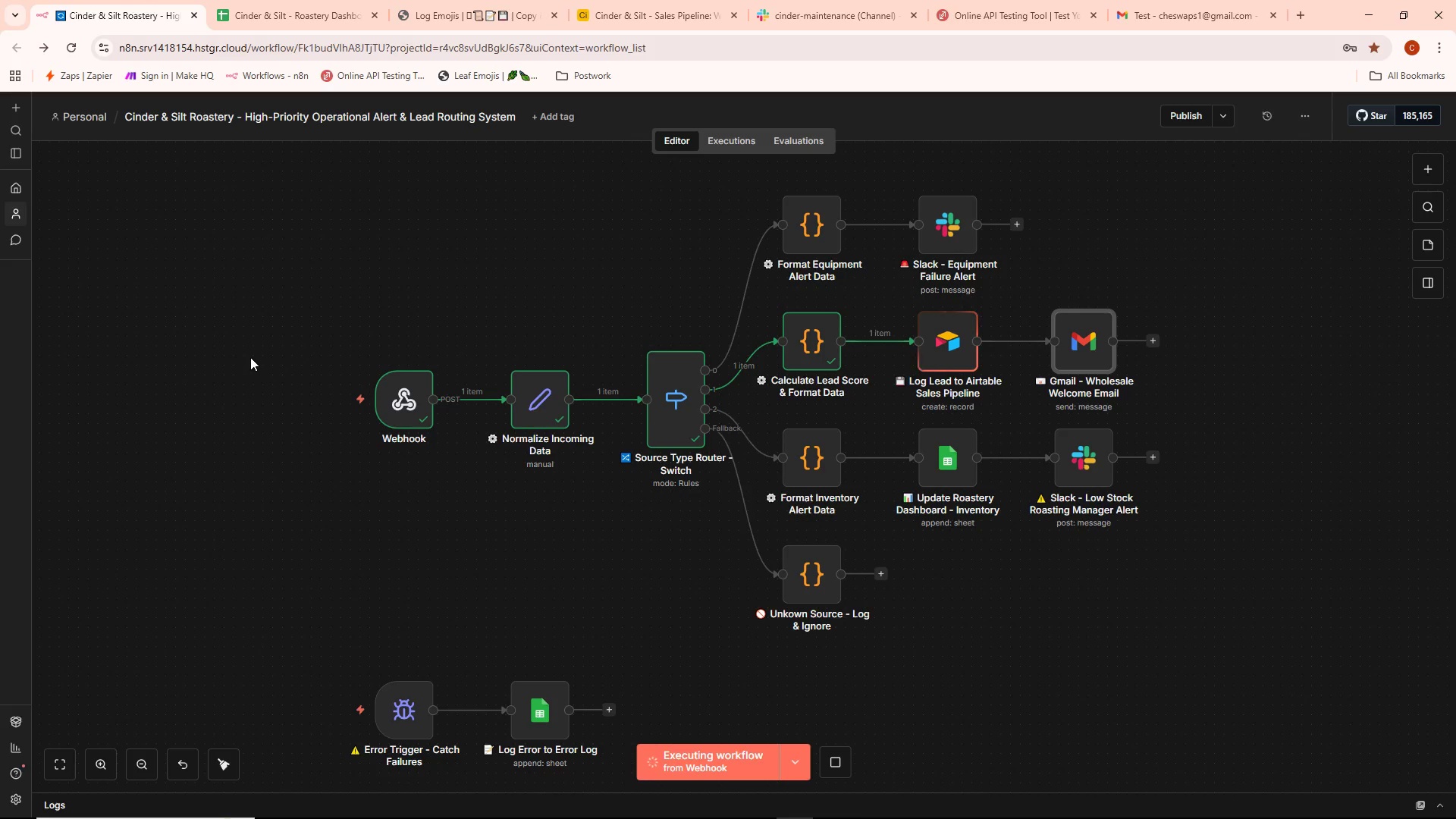 
mouse_move([265, 39])
 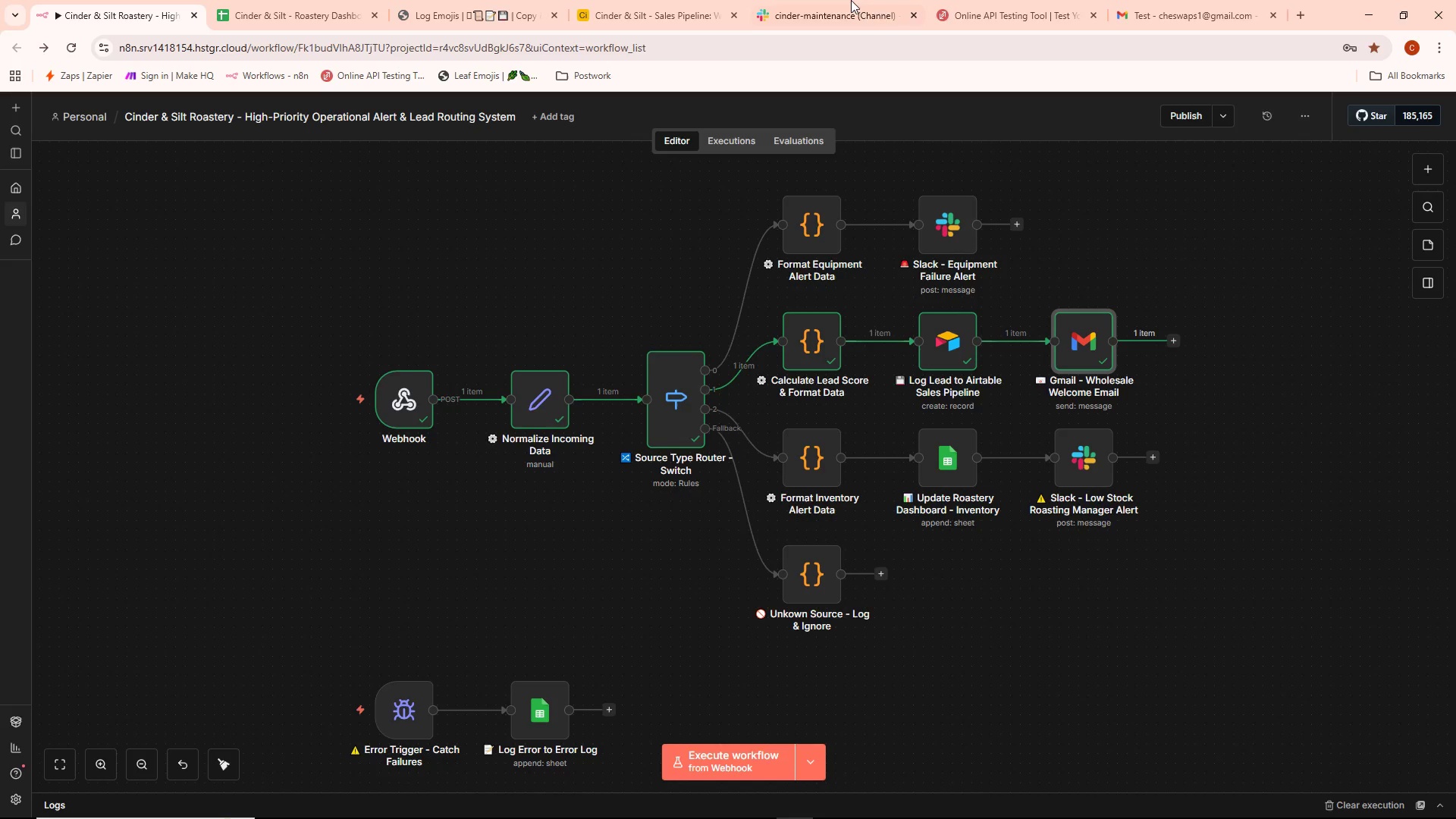 
key(Alt+AltLeft)
 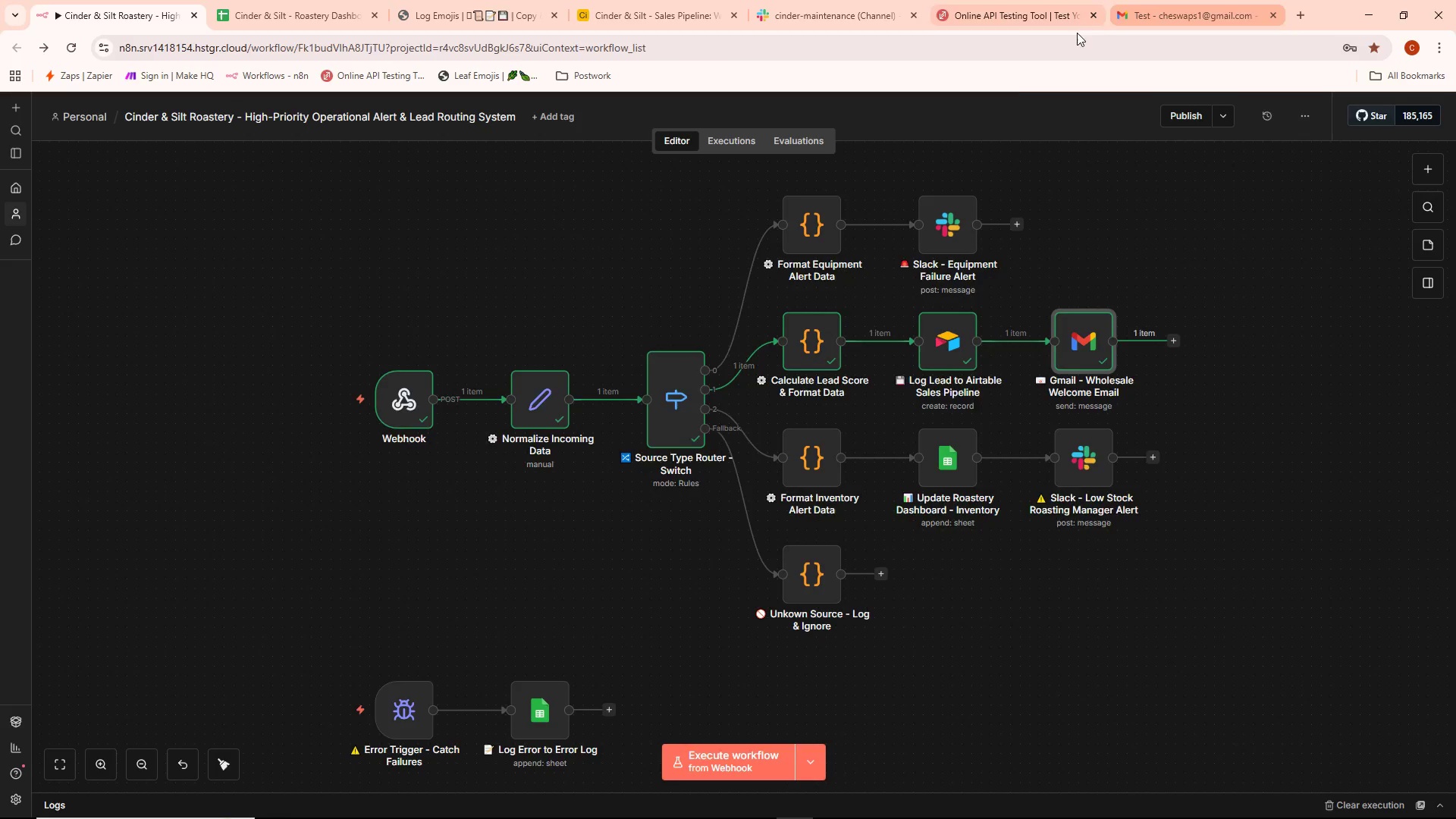 
key(Alt+Tab)